 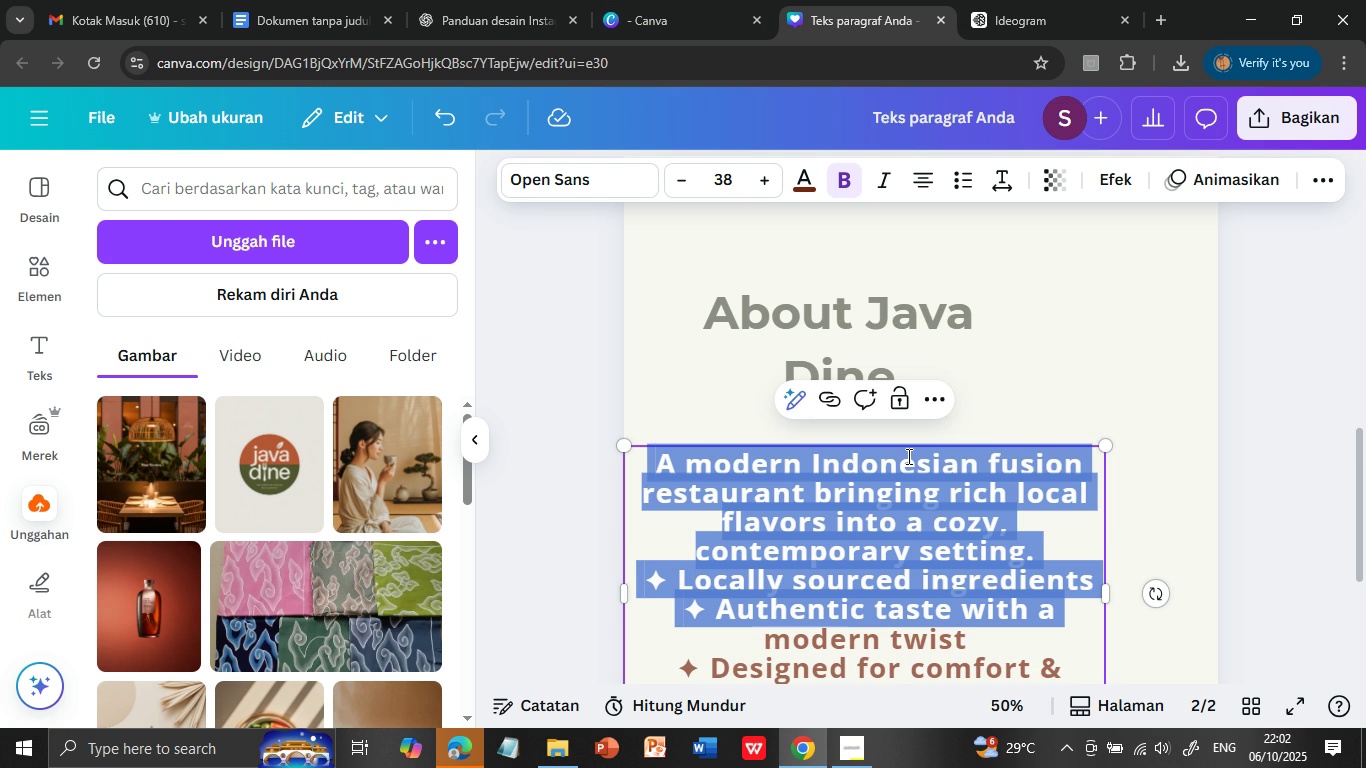 
key(Shift+ArrowDown)
 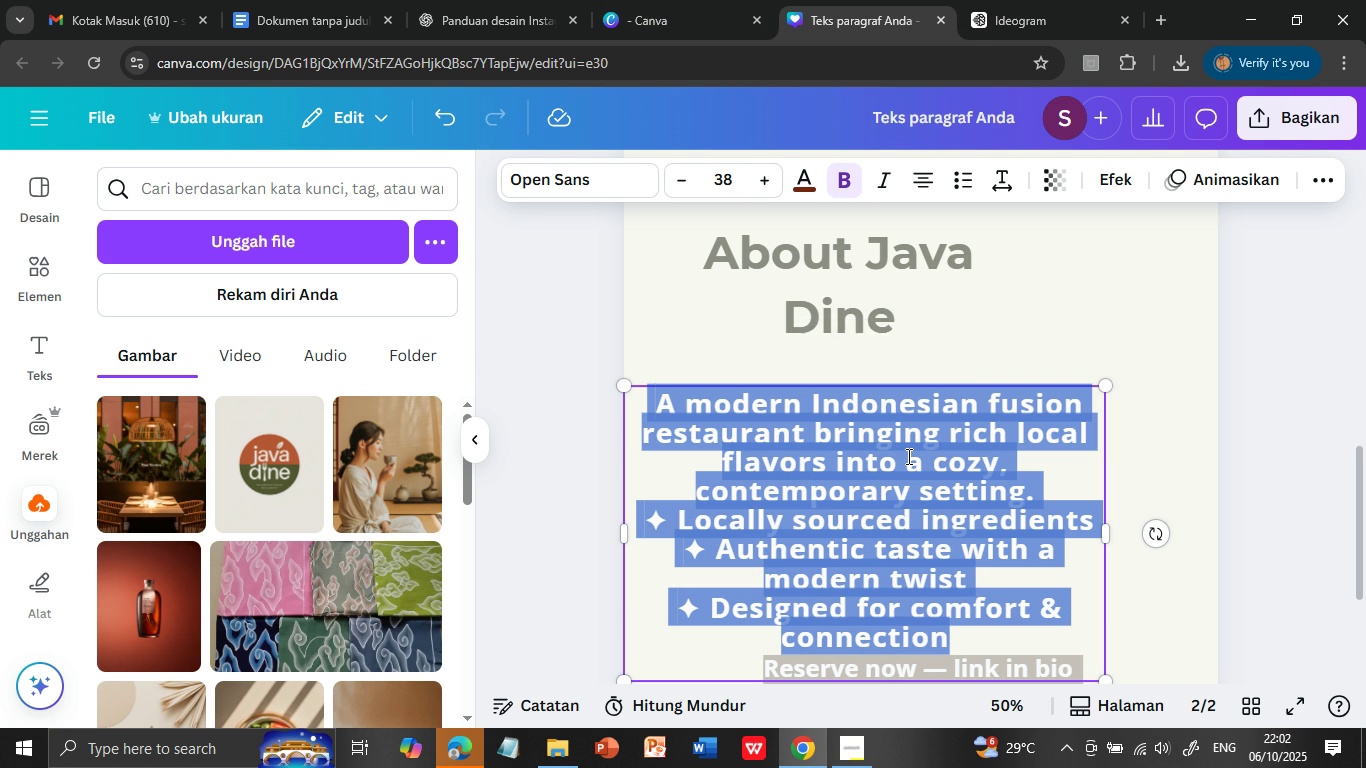 
key(Shift+ArrowDown)
 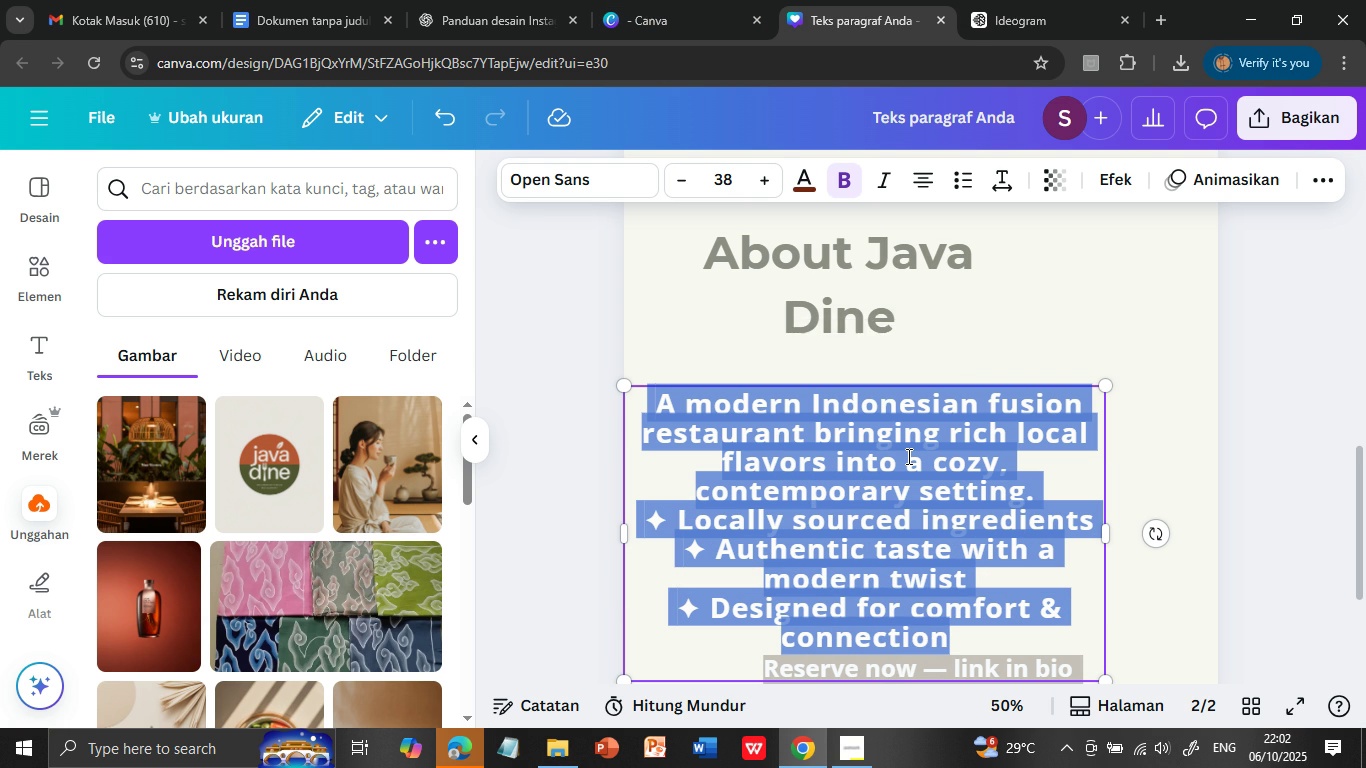 
key(Shift+ArrowDown)
 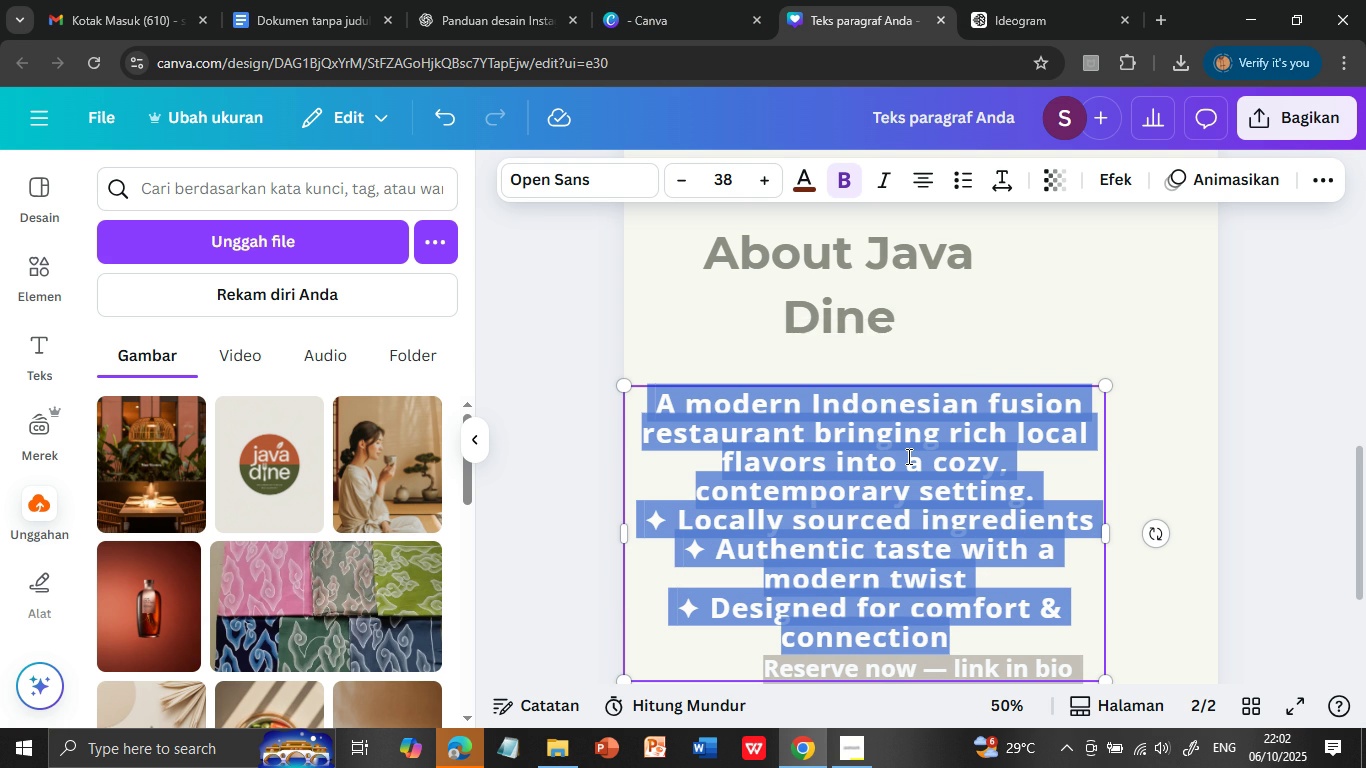 
key(Shift+ArrowDown)
 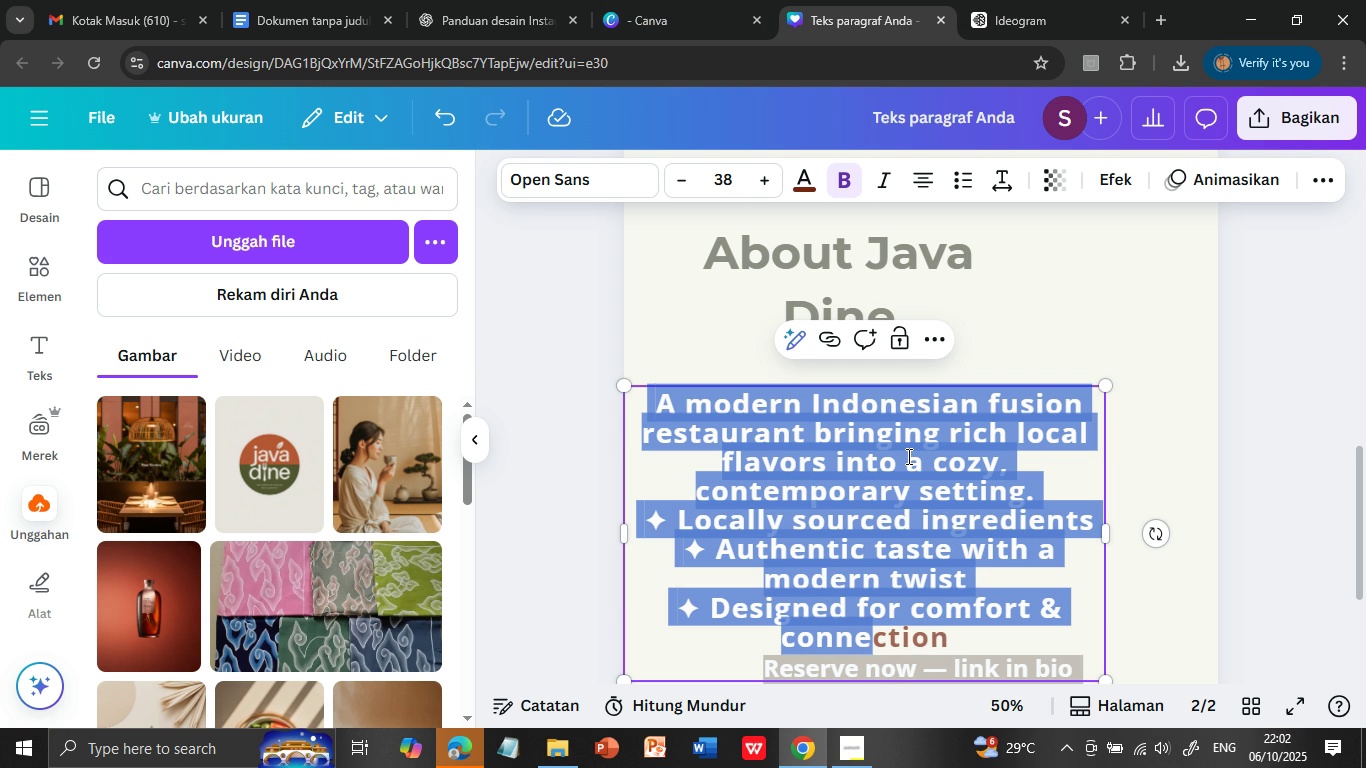 
key(Shift+ArrowDown)
 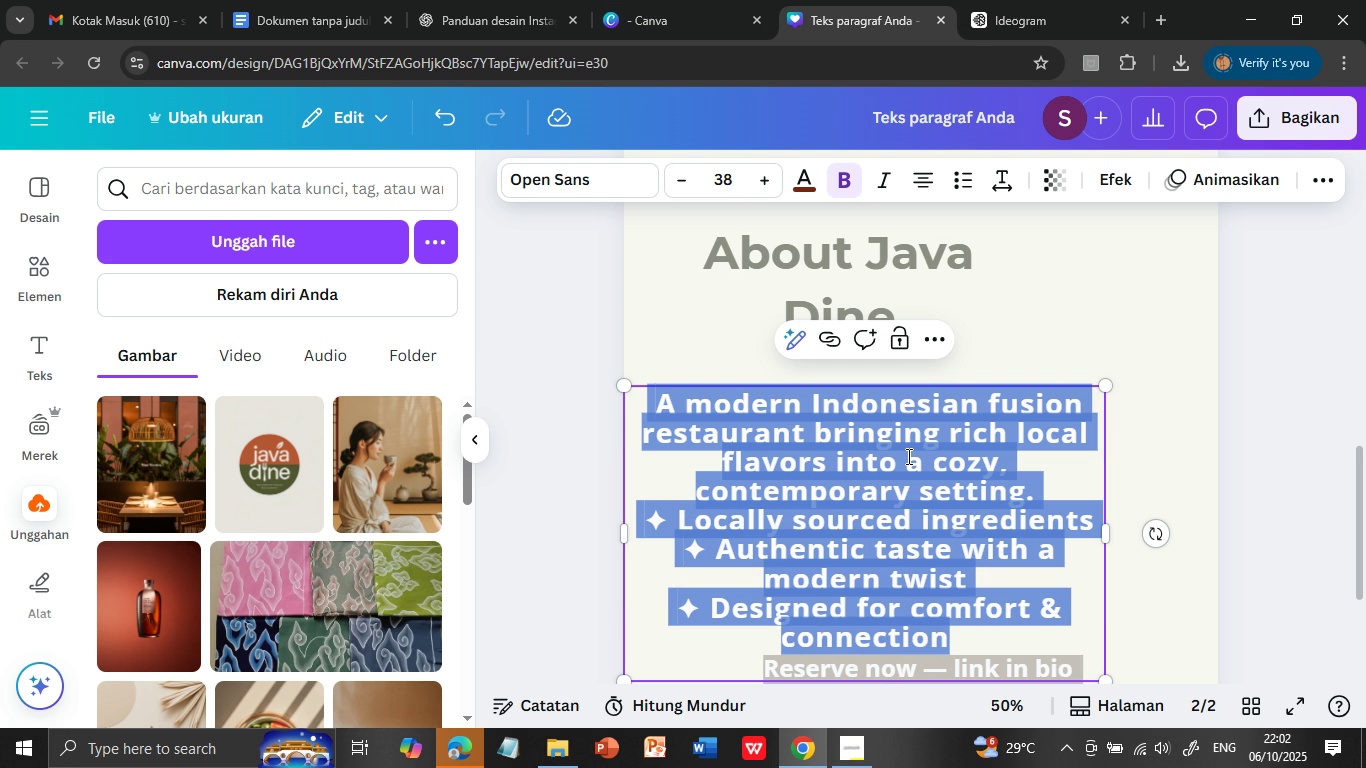 
key(Shift+ArrowDown)
 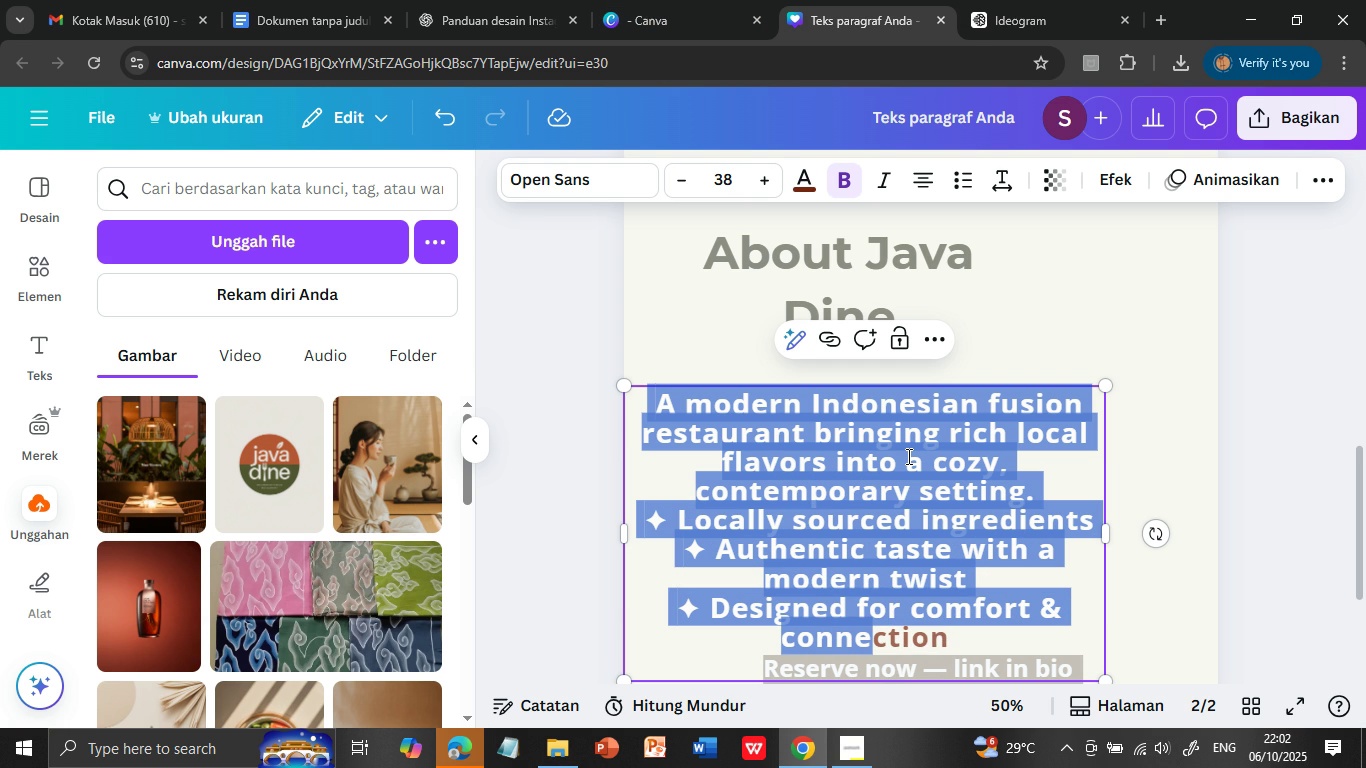 
key(Shift+ArrowUp)
 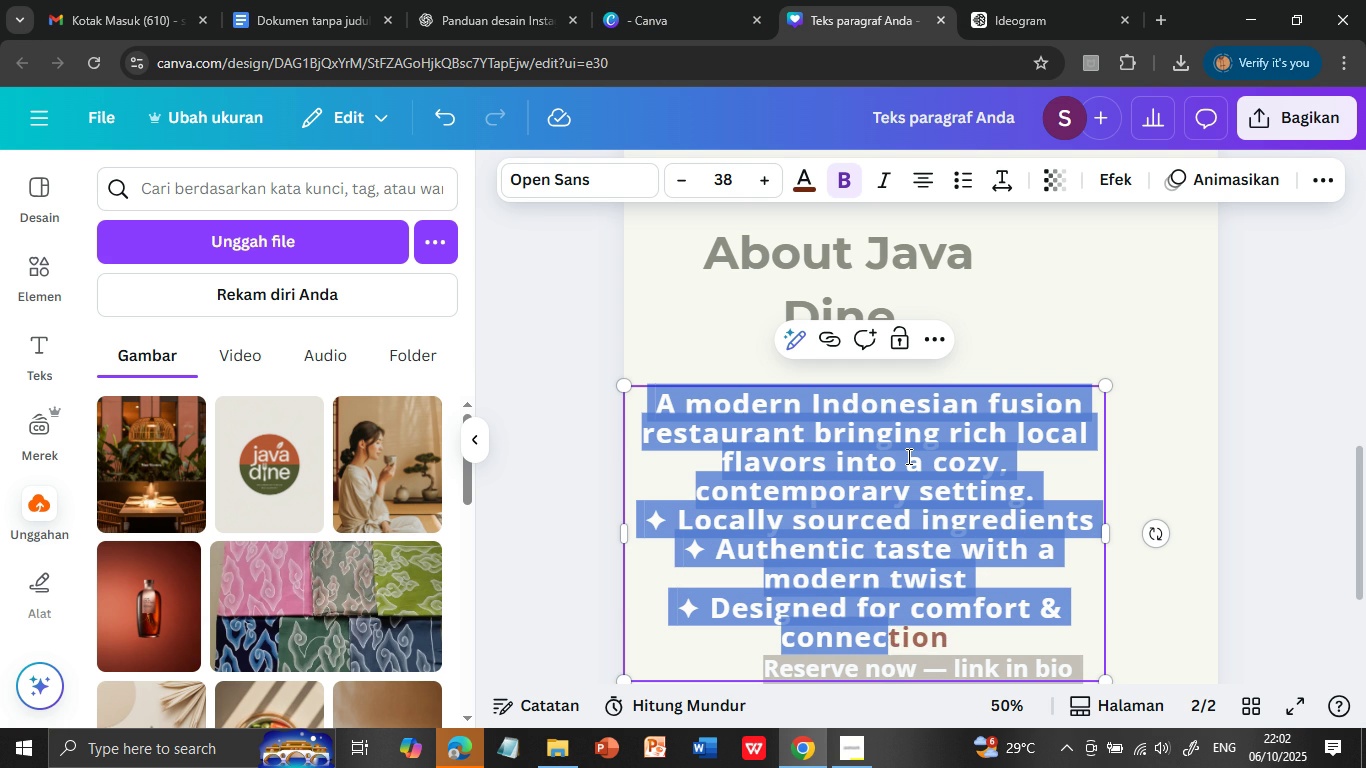 
key(Shift+ArrowRight)
 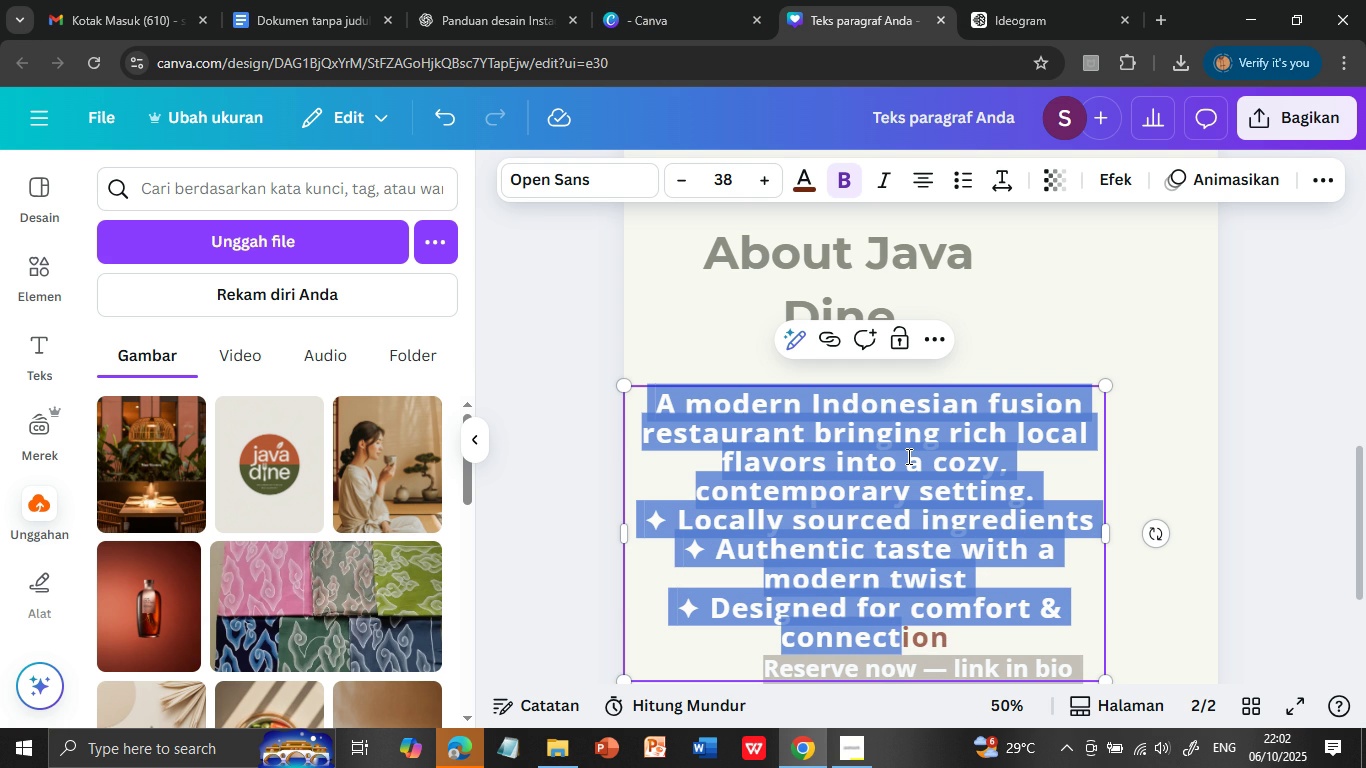 
key(Shift+ArrowRight)
 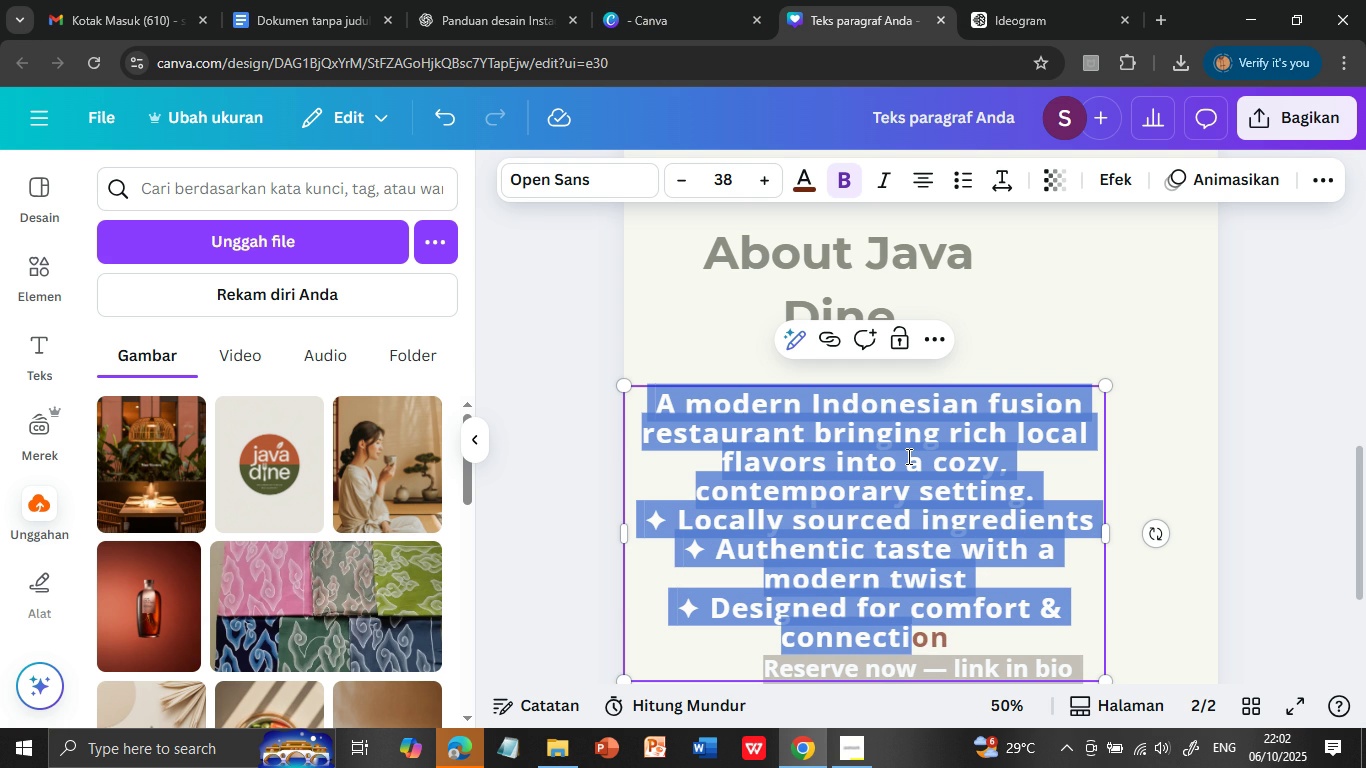 
key(Shift+ArrowRight)
 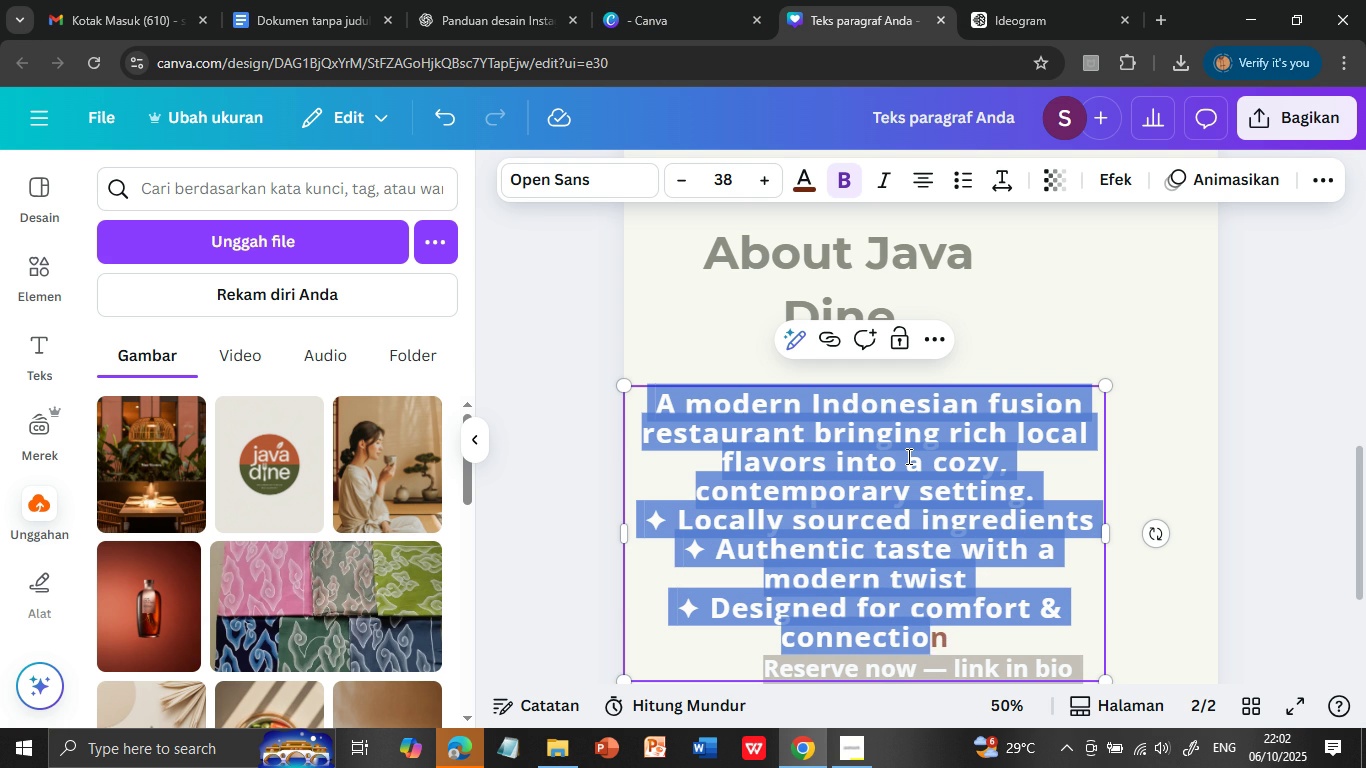 
key(Shift+ArrowRight)
 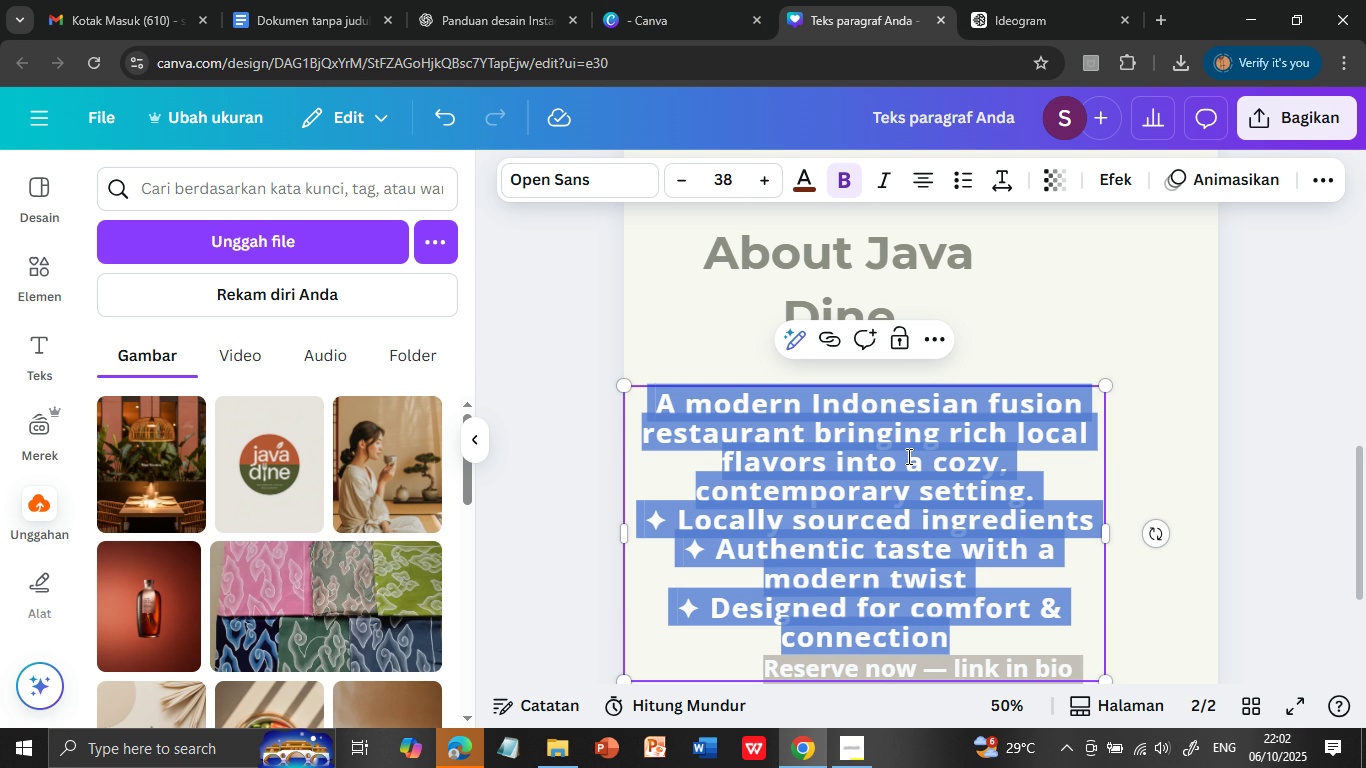 
key(Shift+ArrowRight)
 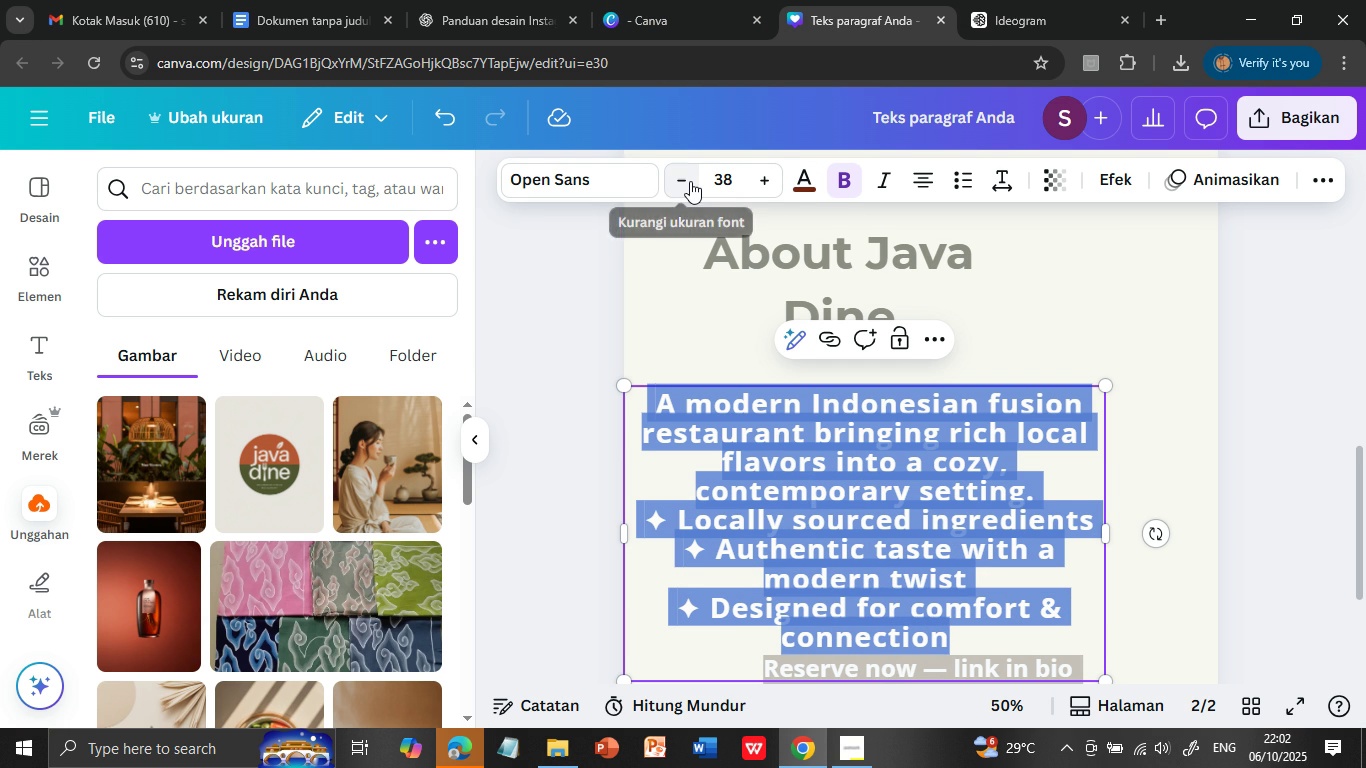 
left_click([690, 181])
 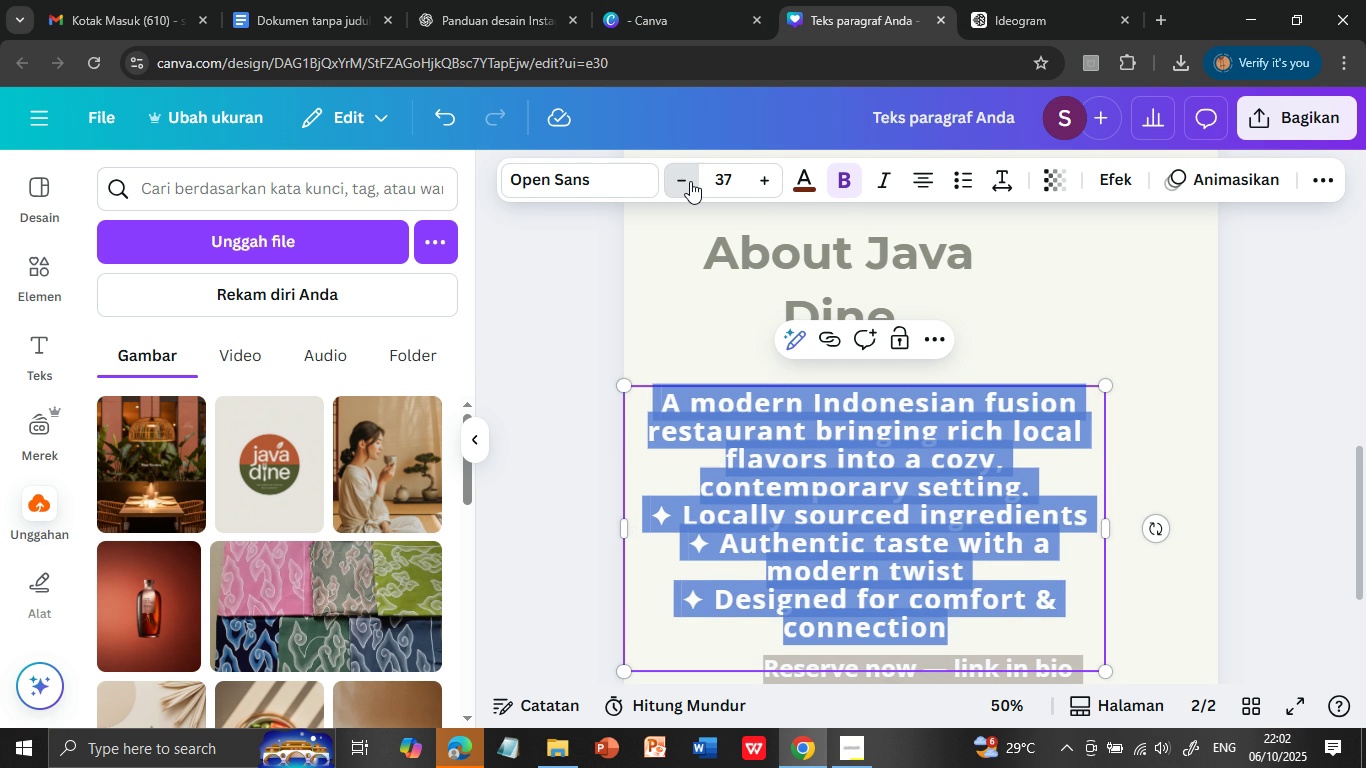 
double_click([690, 181])
 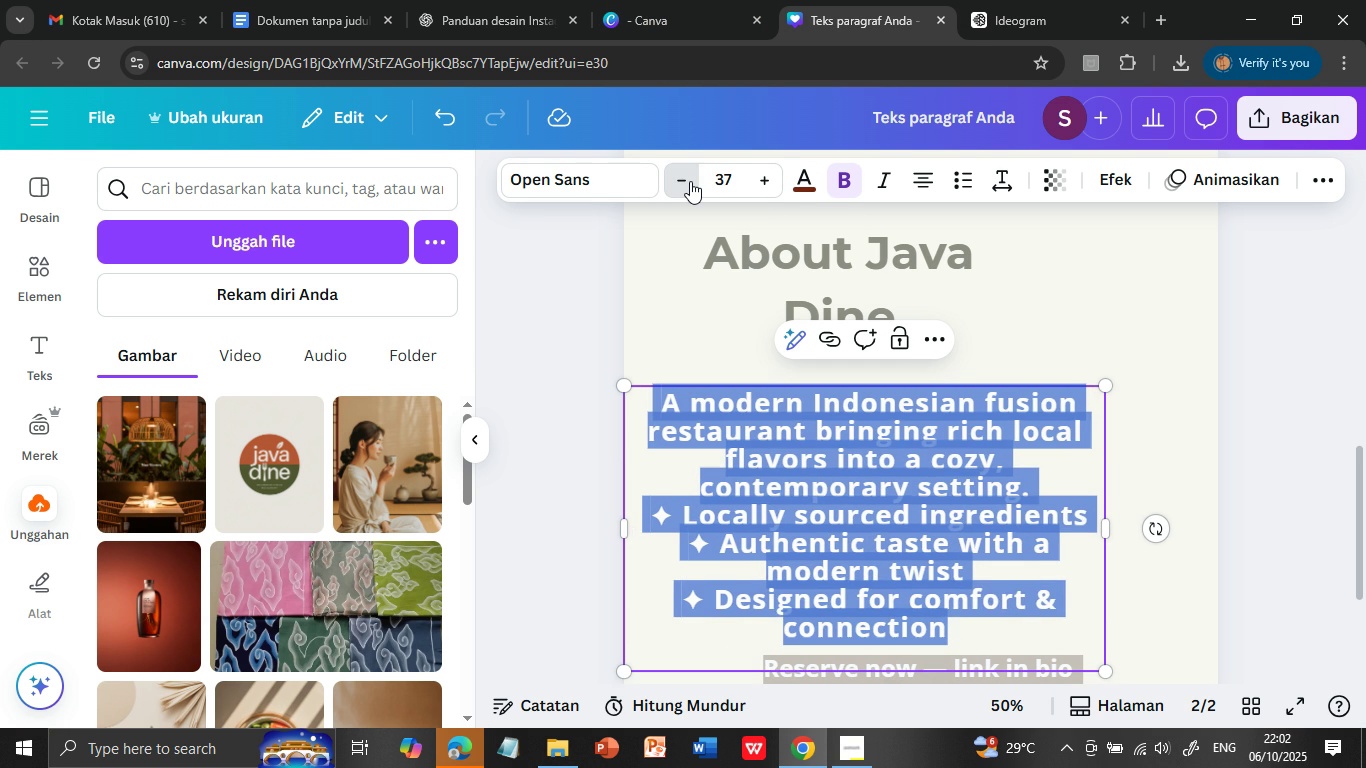 
triple_click([690, 181])
 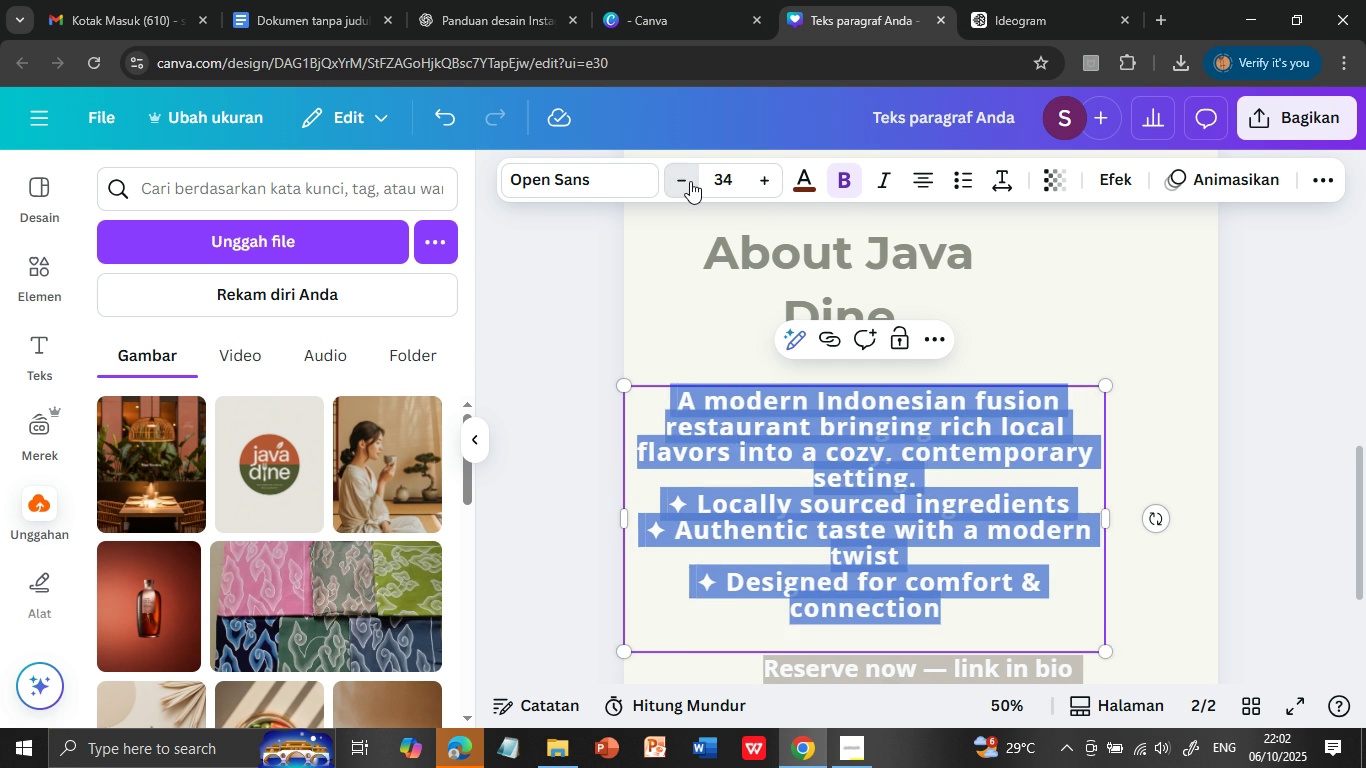 
double_click([690, 181])
 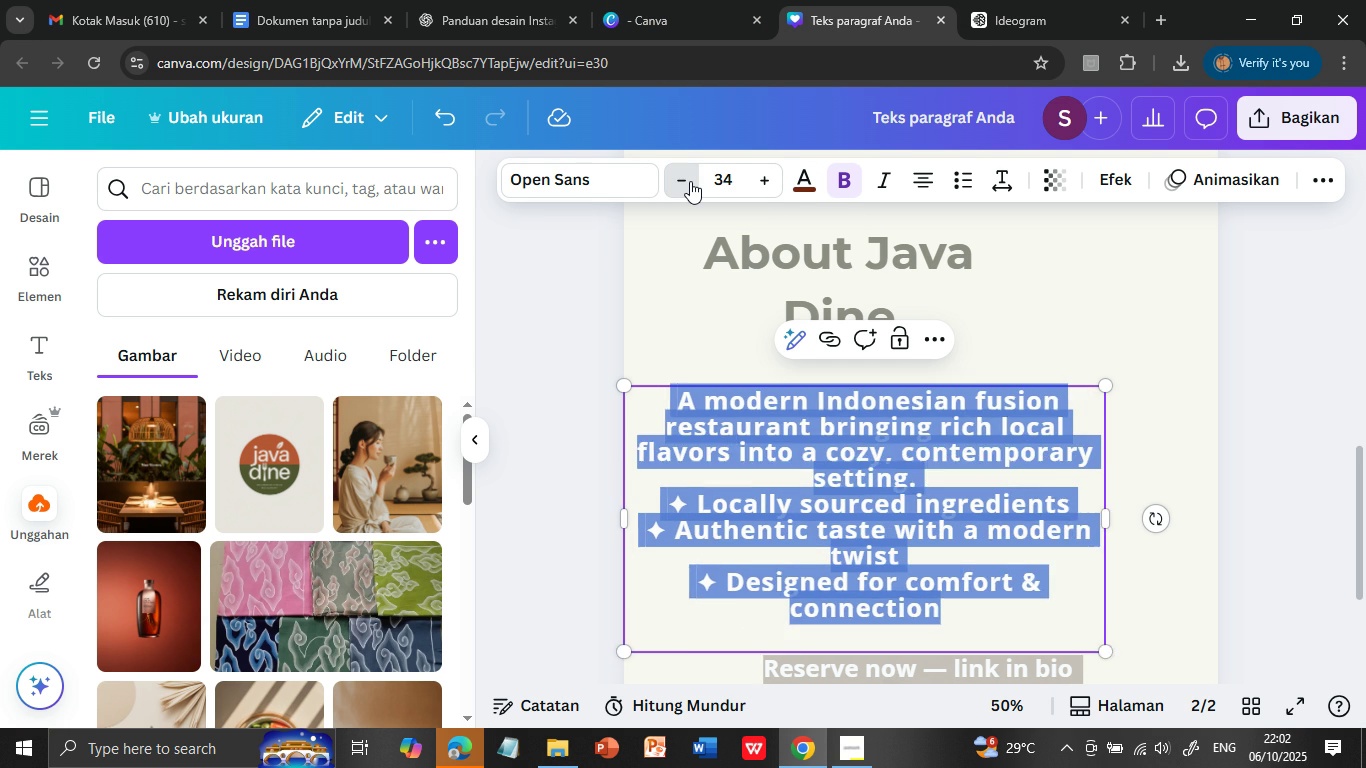 
triple_click([690, 181])
 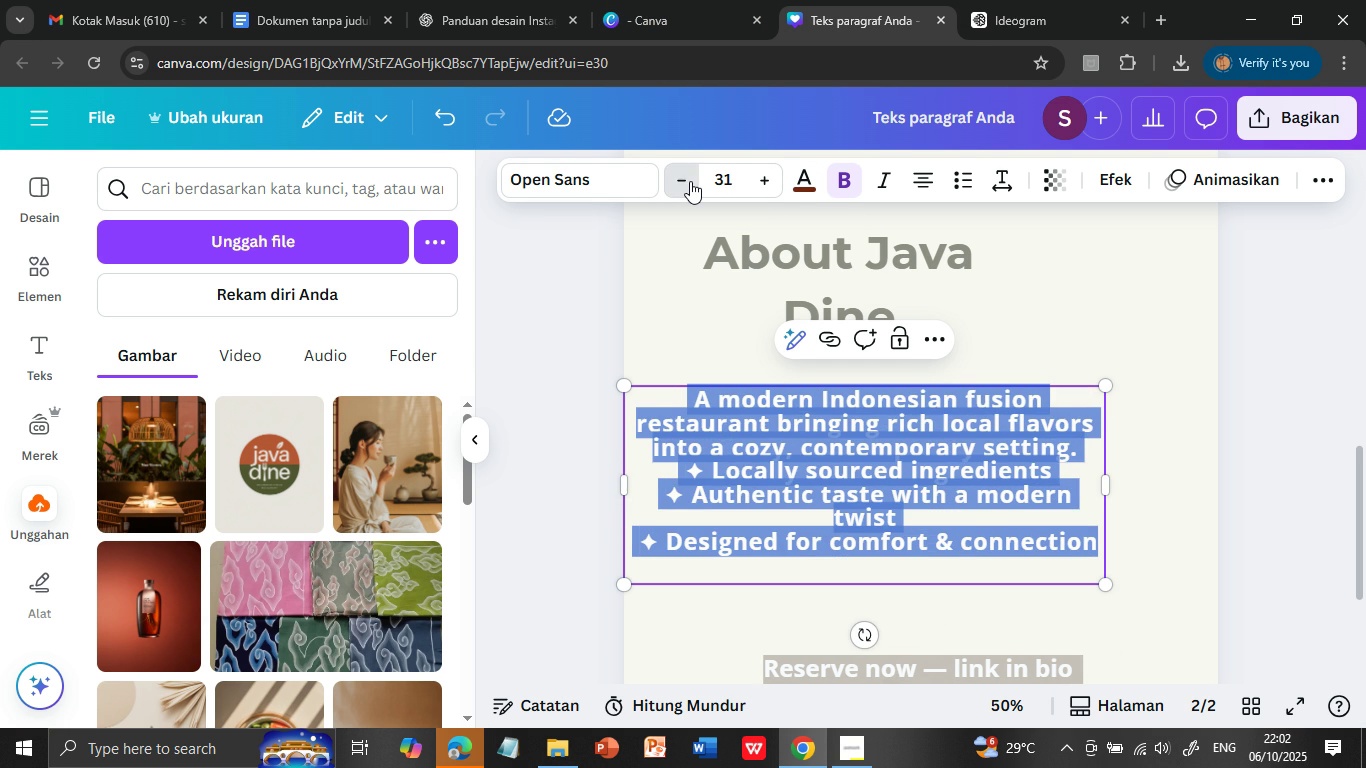 
left_click([690, 181])
 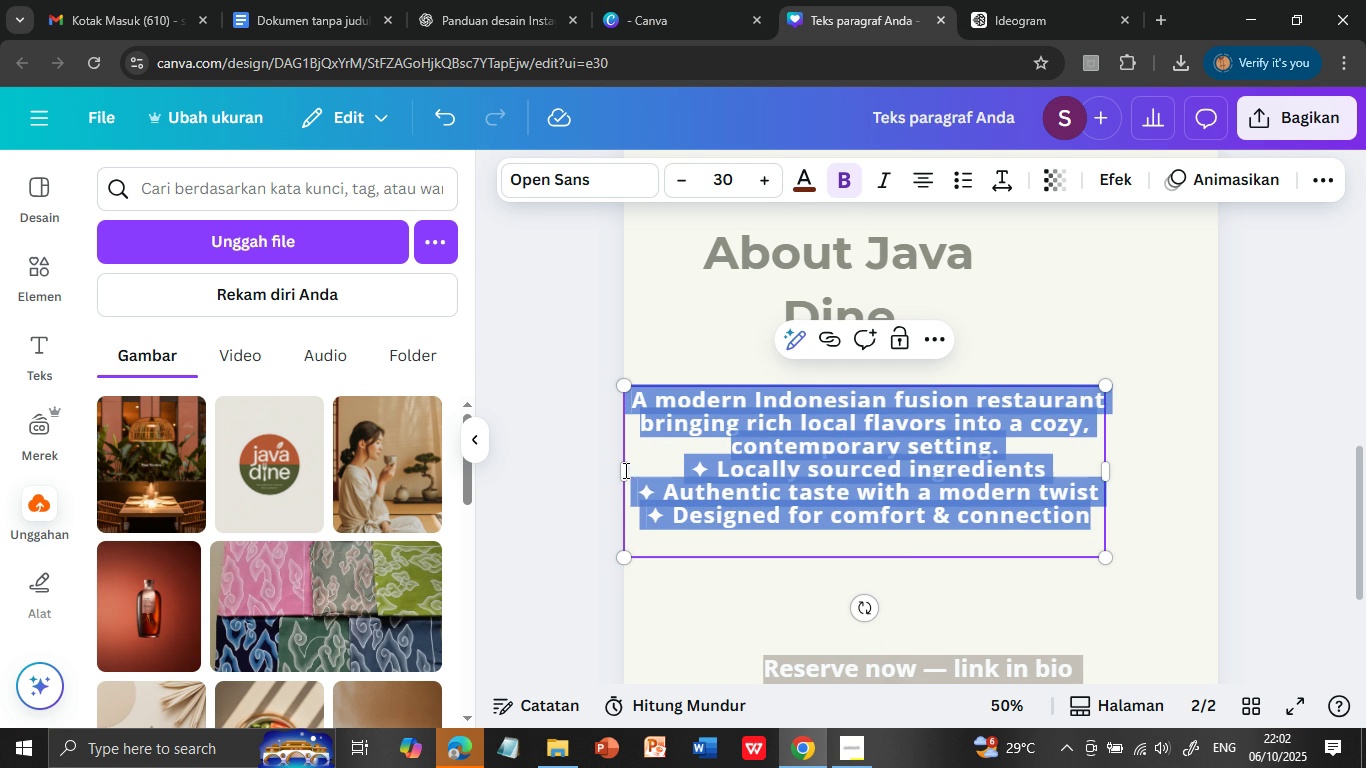 
left_click([624, 470])
 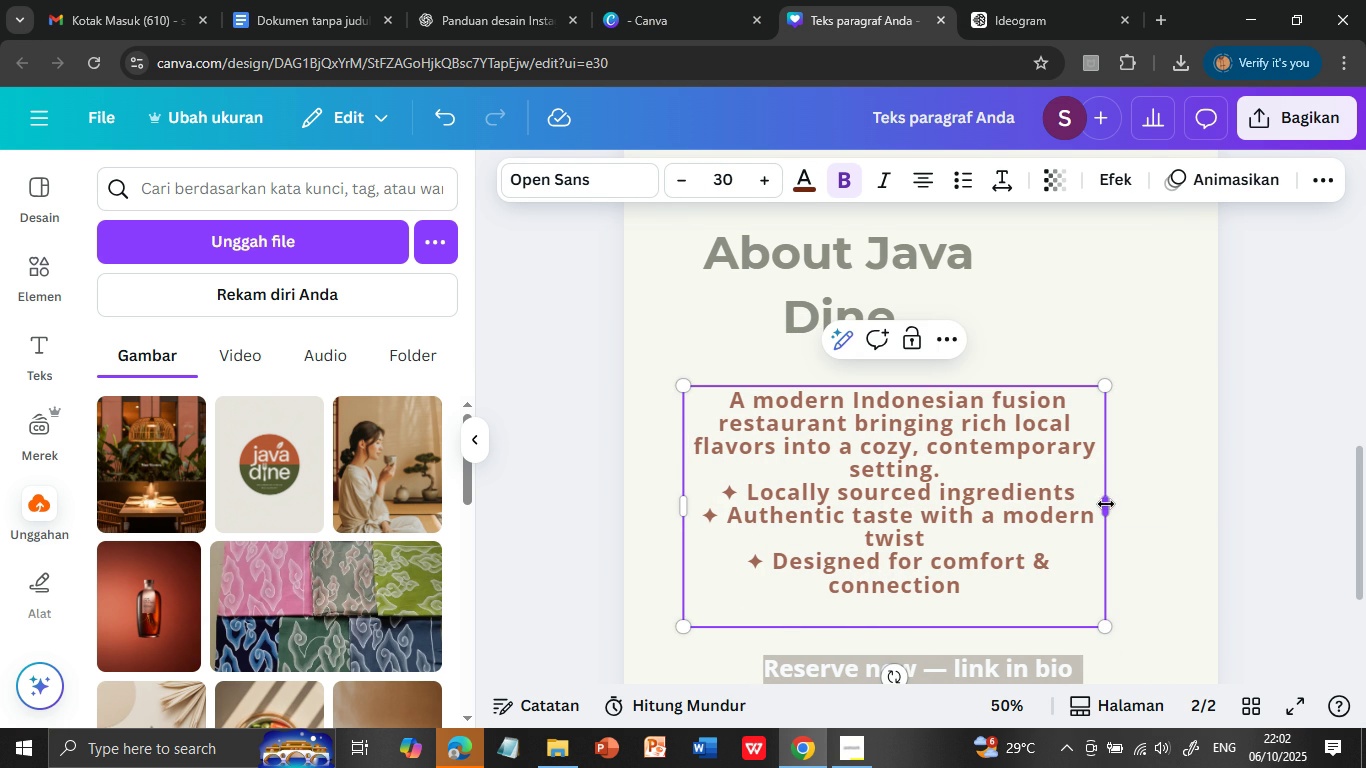 
wait(9.75)
 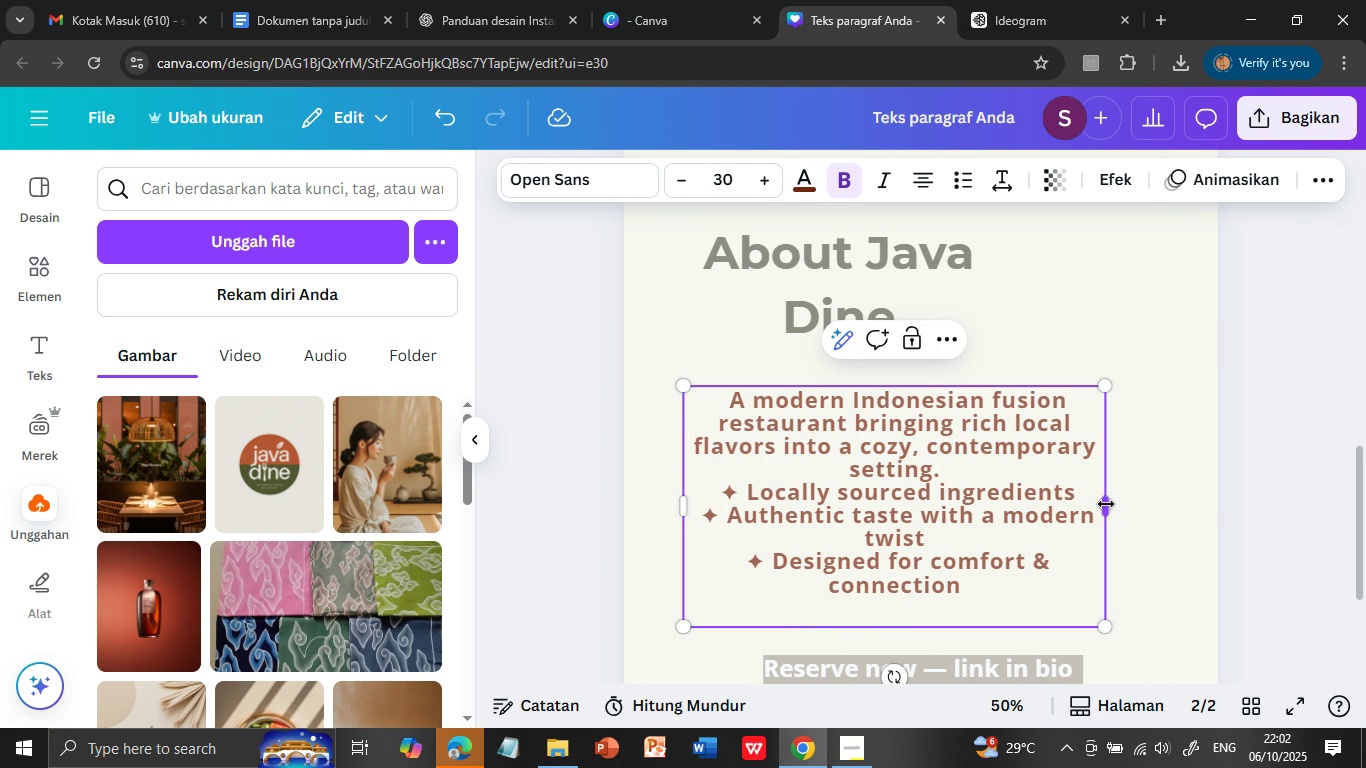 
double_click([908, 410])
 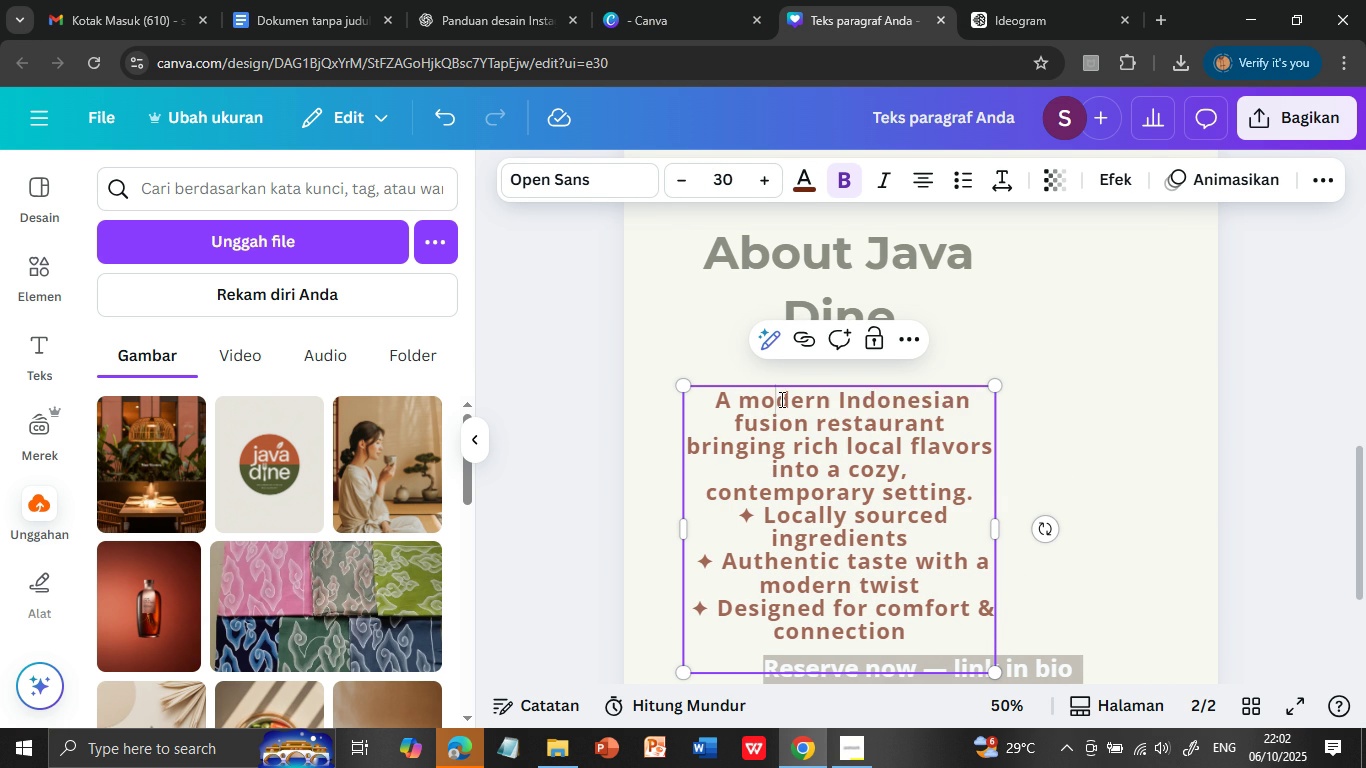 
double_click([780, 399])
 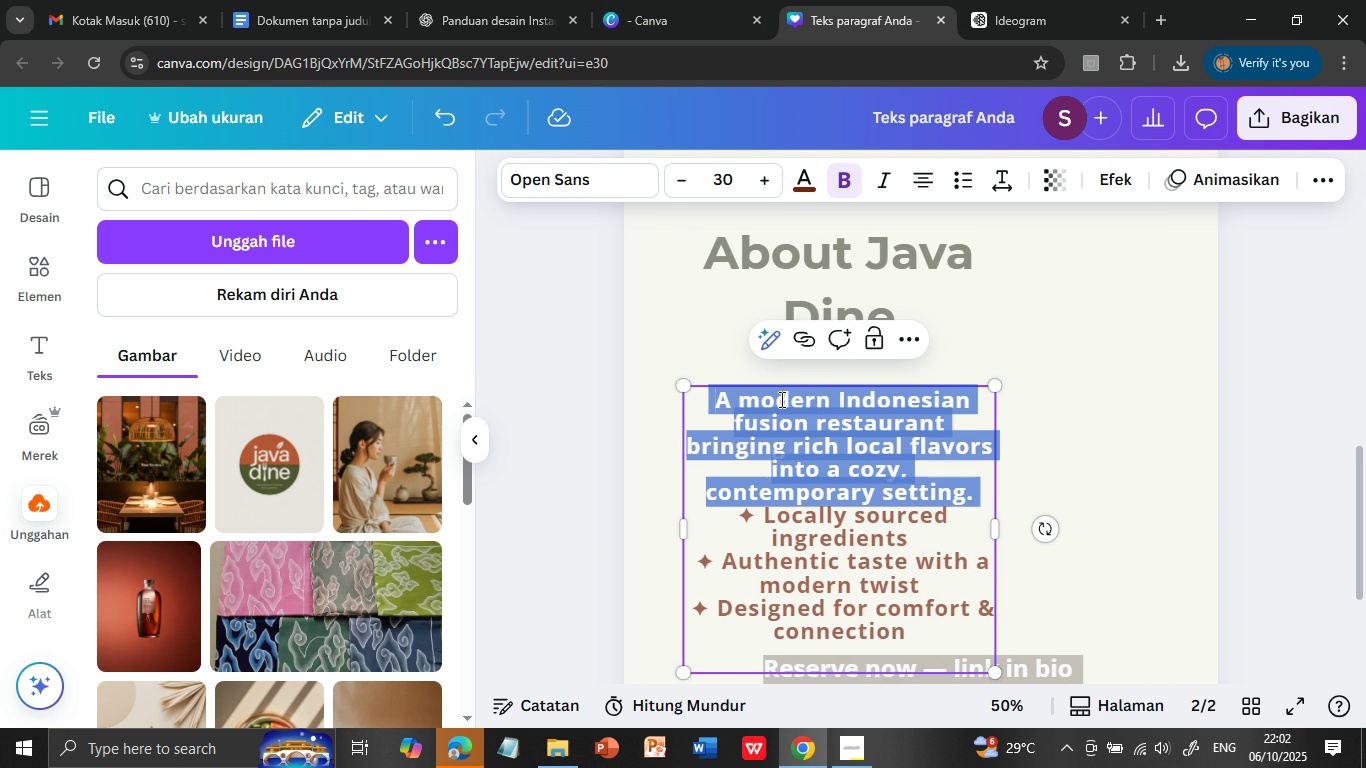 
triple_click([780, 399])